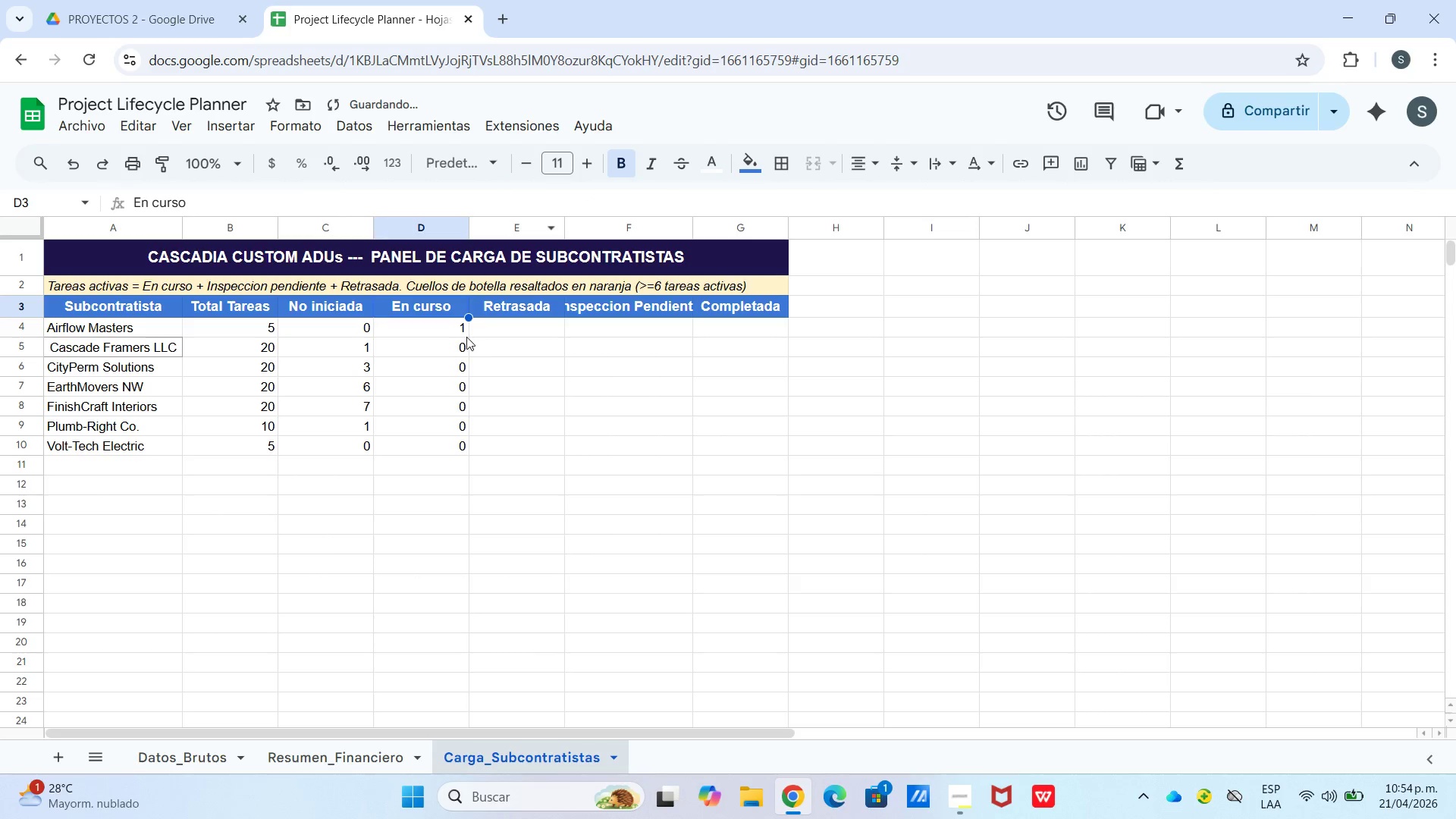 
left_click([455, 330])
 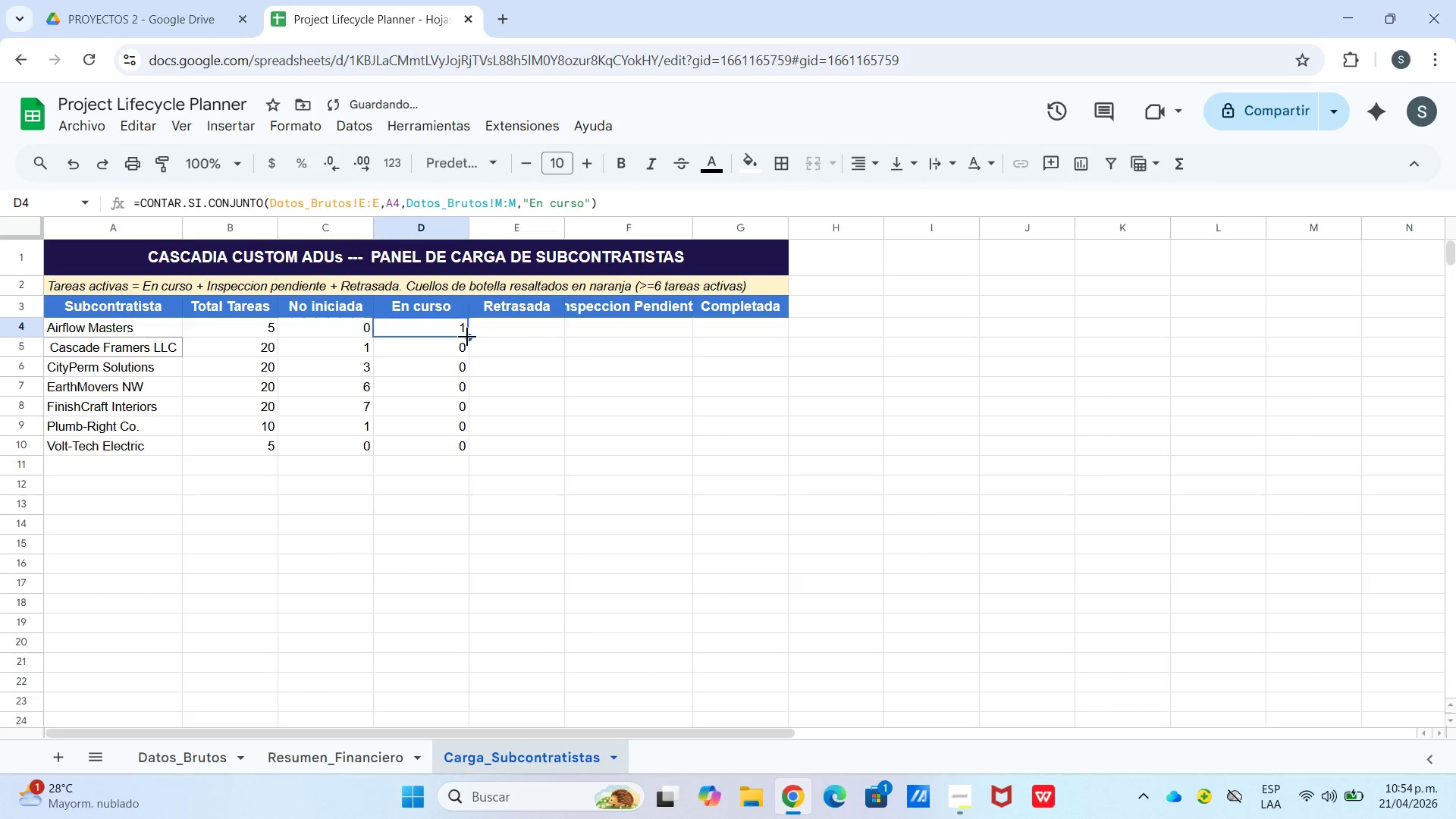 
left_click_drag(start_coordinate=[467, 337], to_coordinate=[463, 444])
 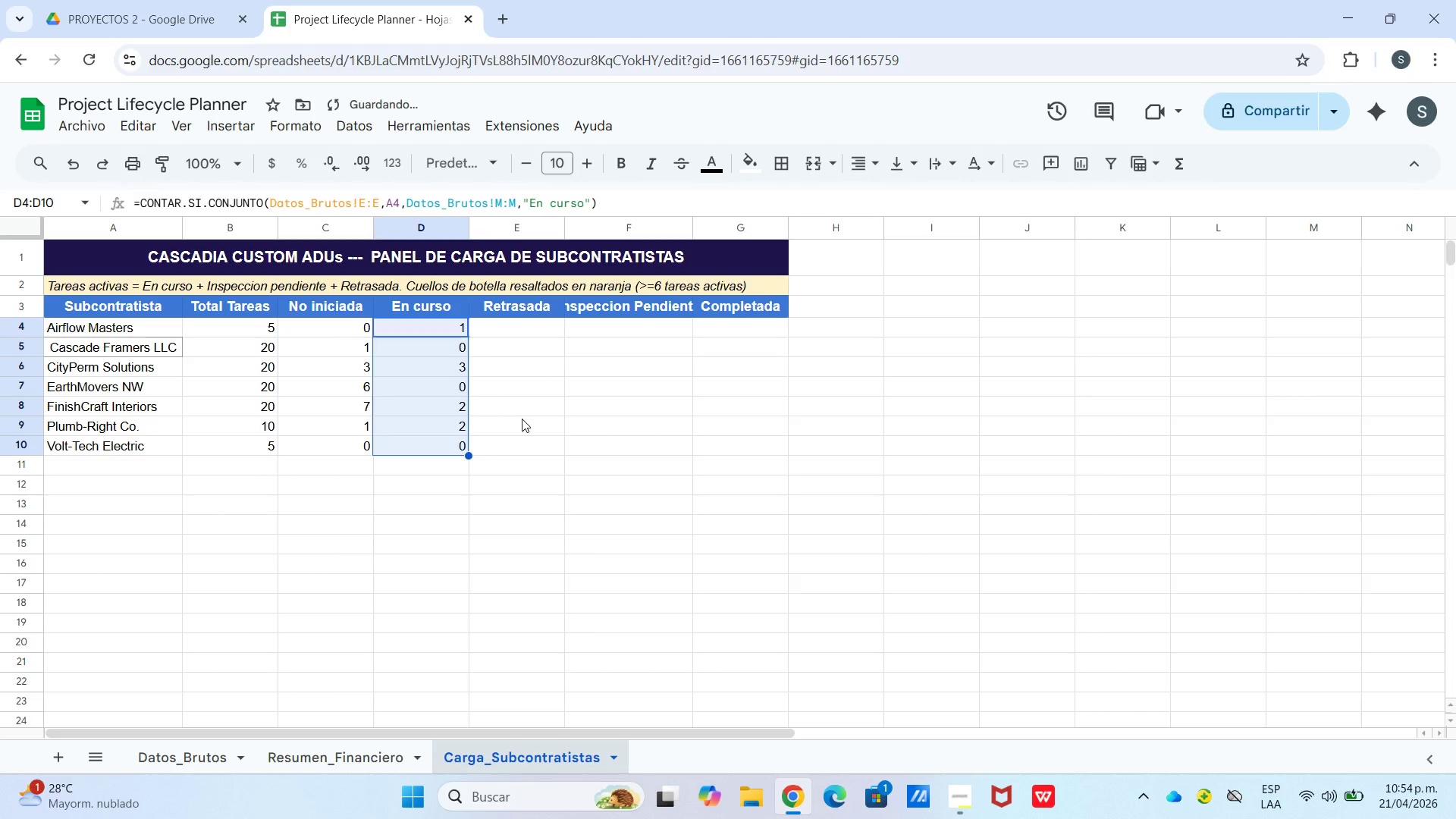 
left_click([522, 419])
 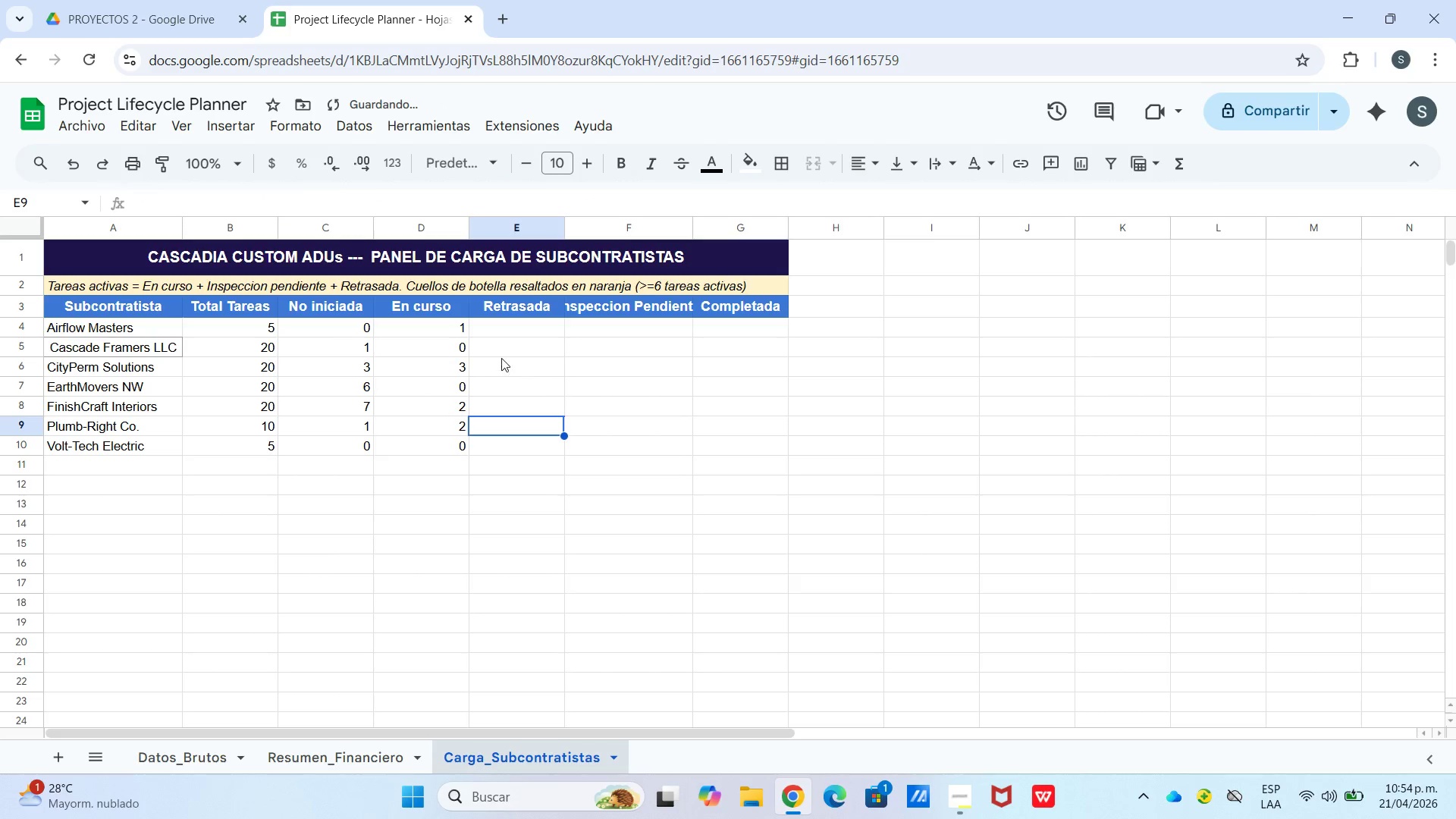 
left_click([501, 351])
 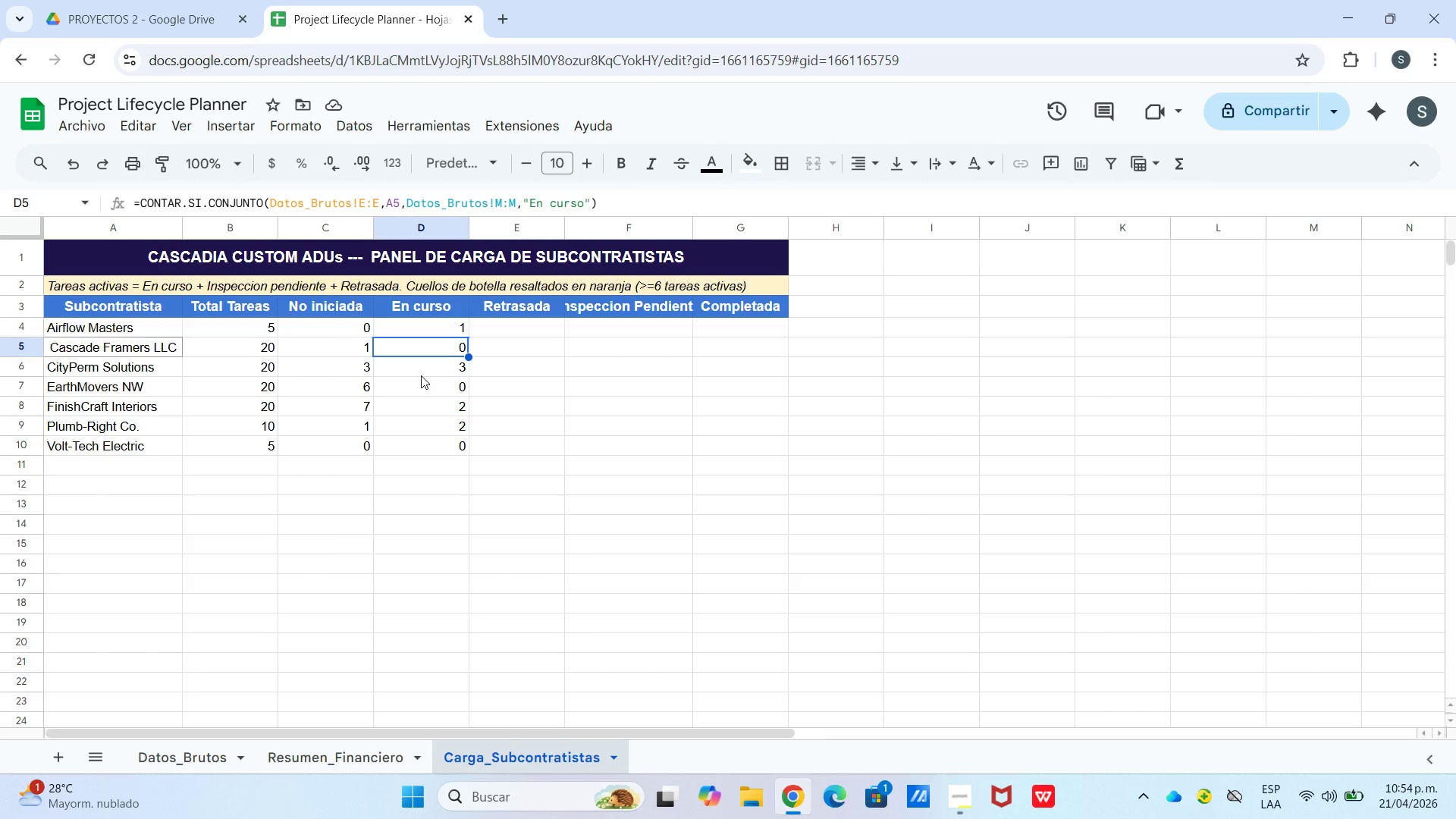 
wait(14.0)
 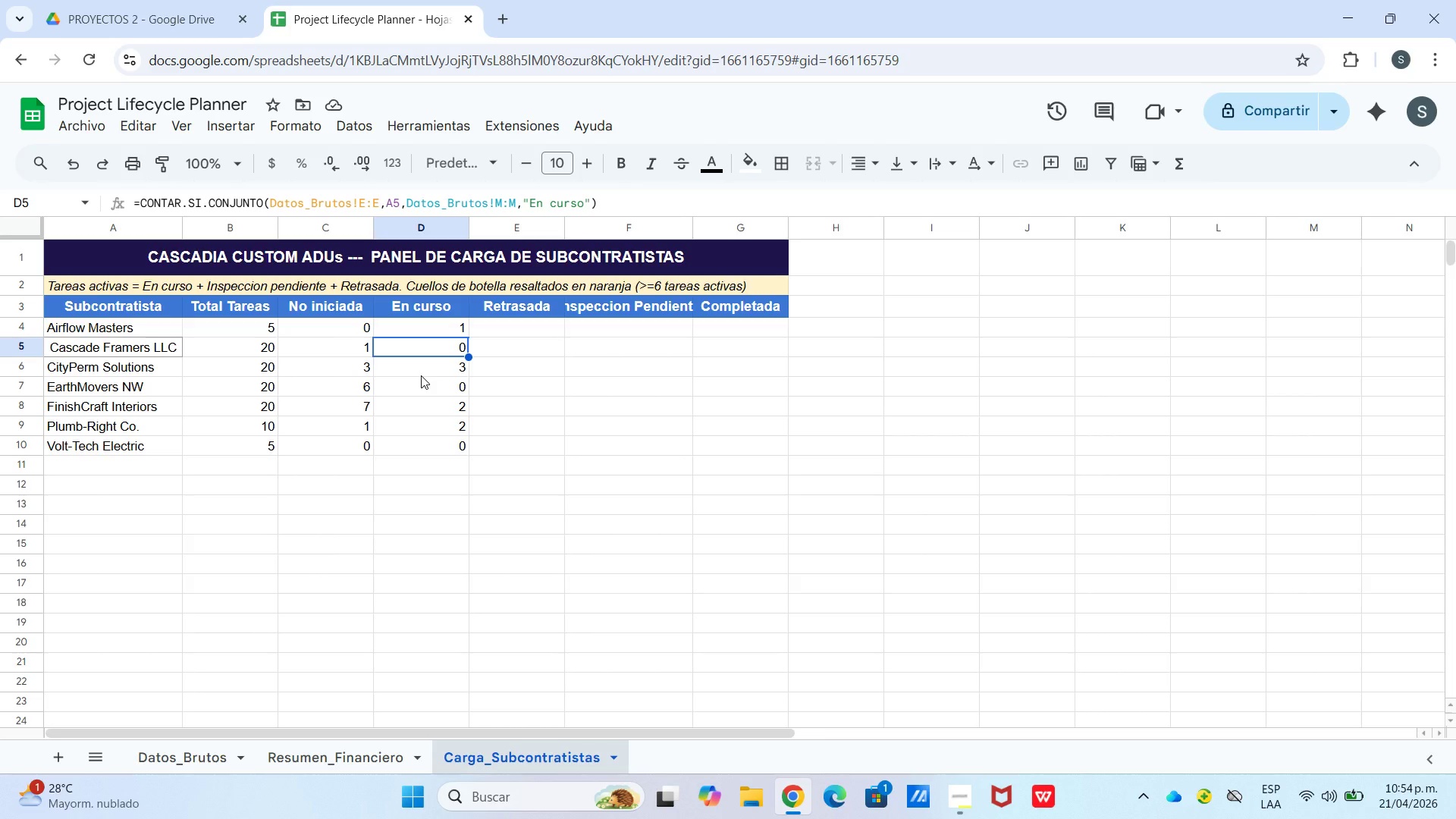 
left_click([956, 789])